 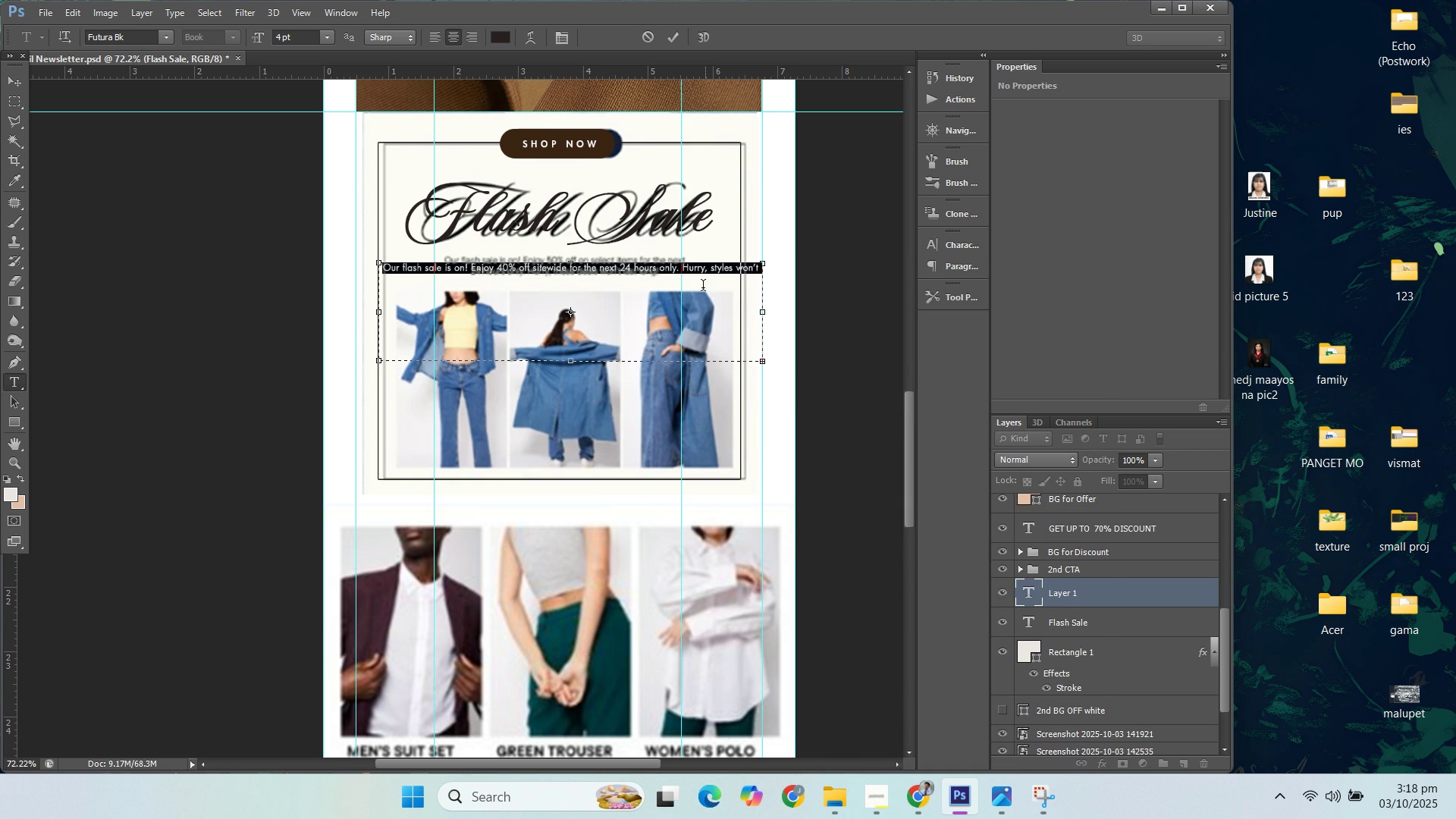 
left_click([667, 283])
 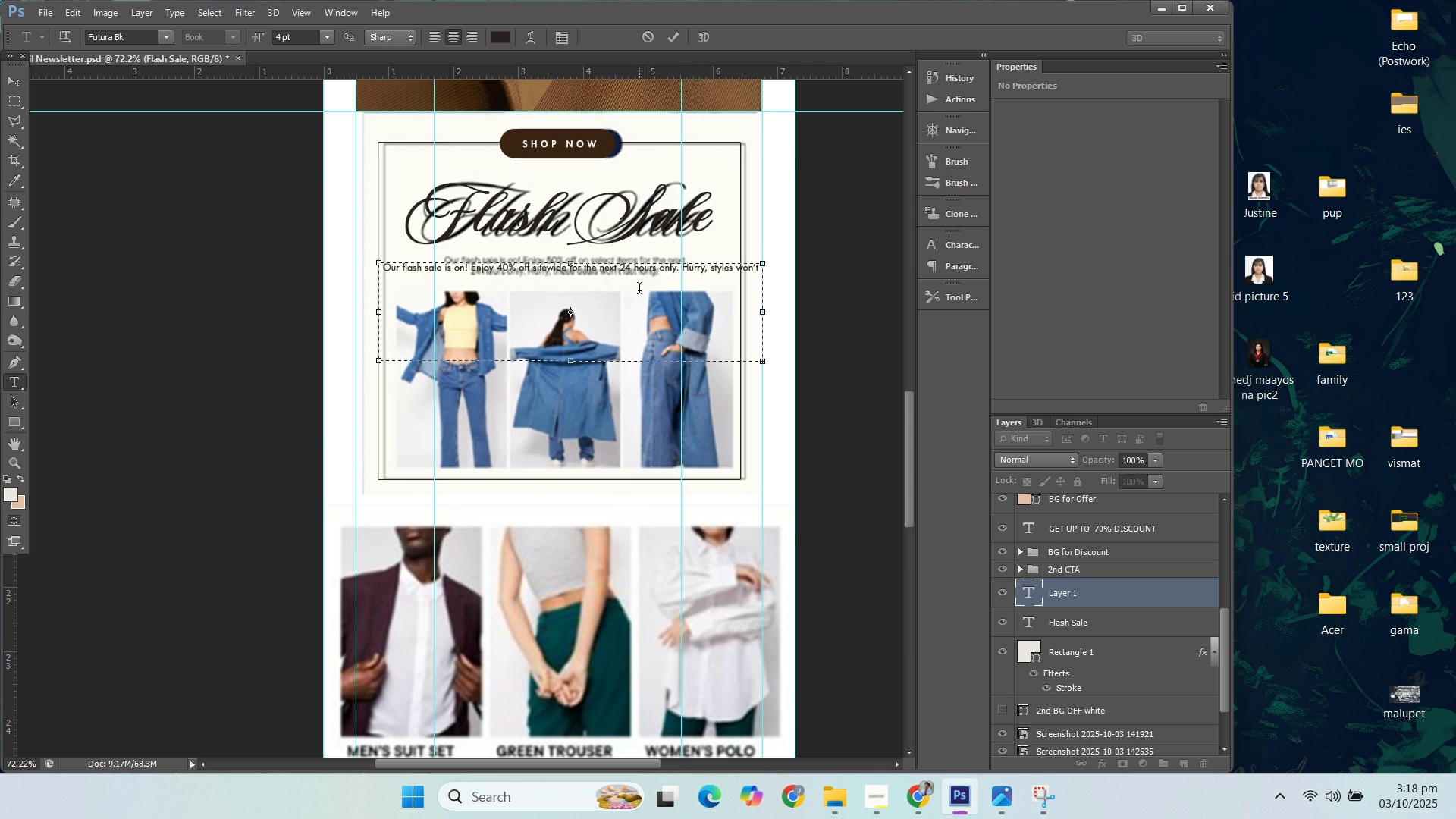 
left_click([623, 271])
 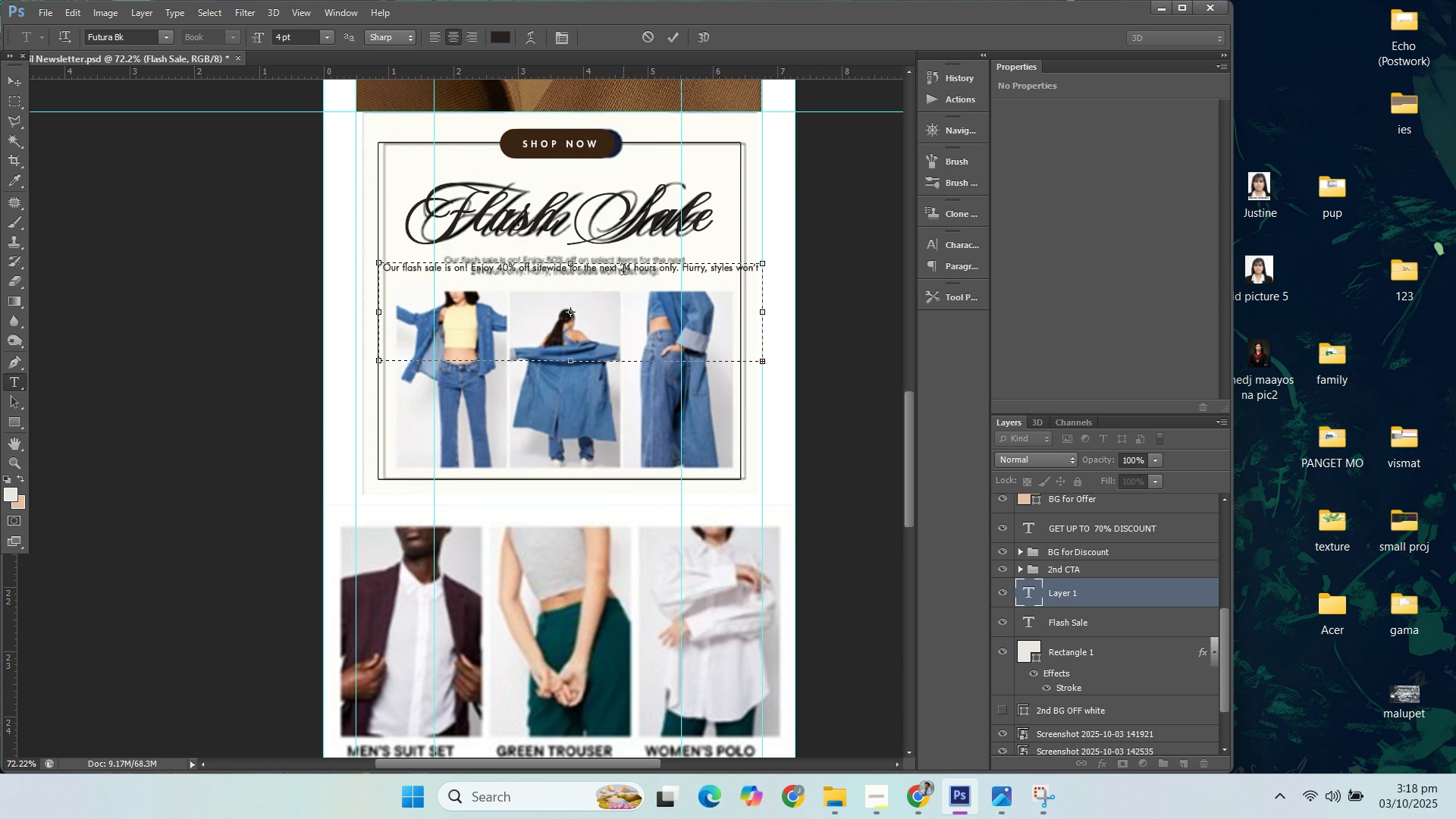 
left_click([623, 271])
 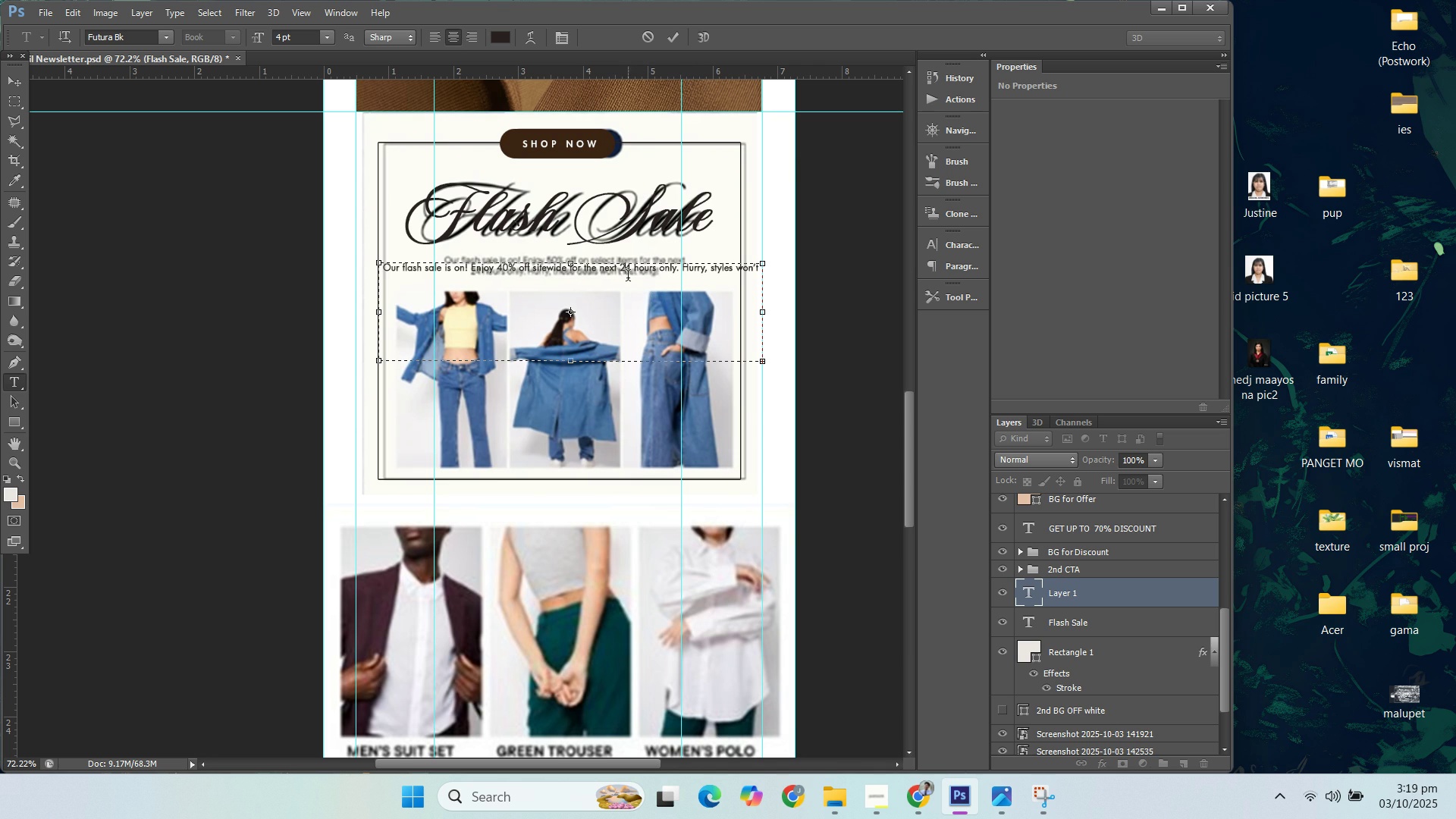 
left_click([622, 271])
 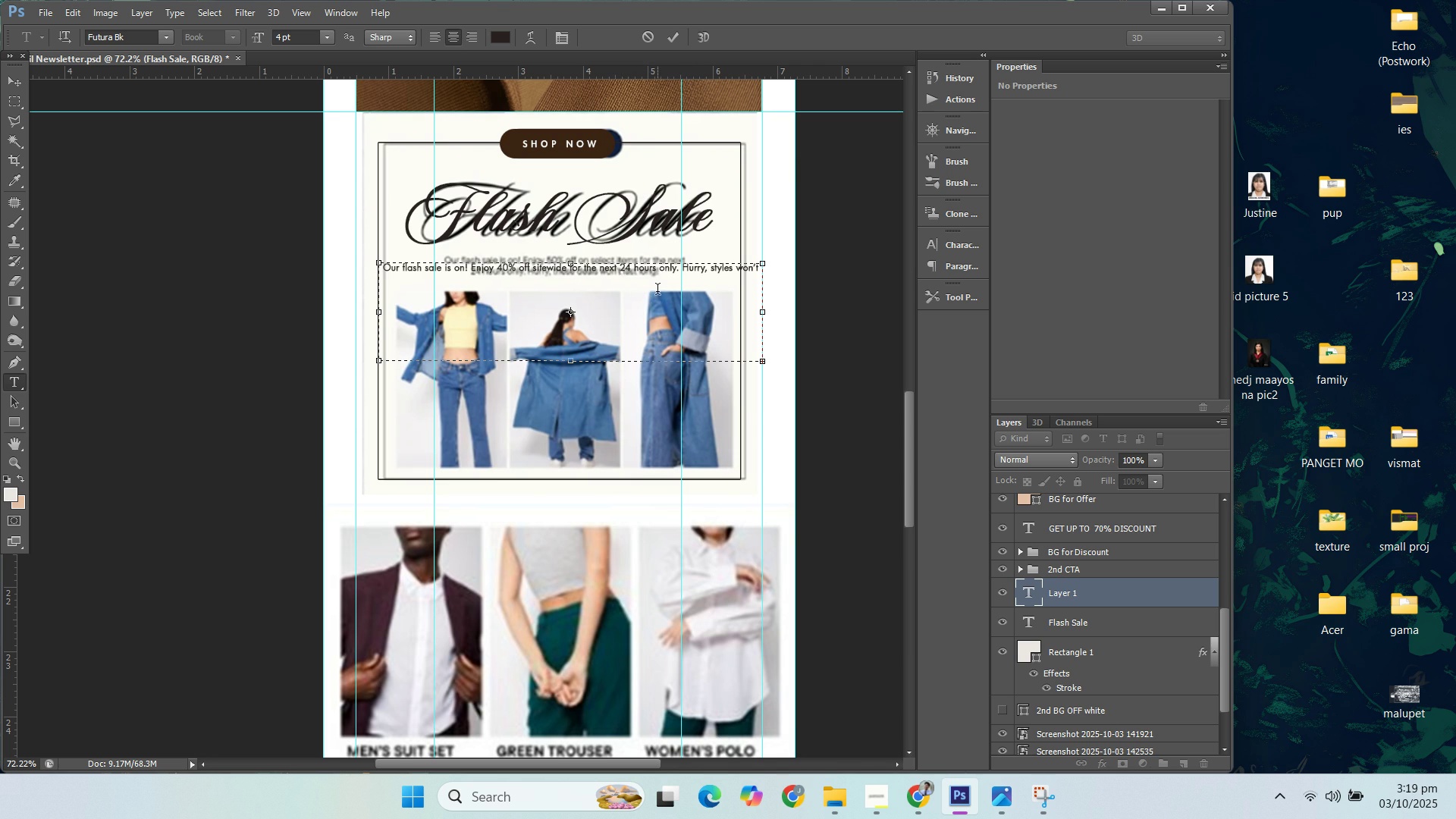 
key(Enter)
 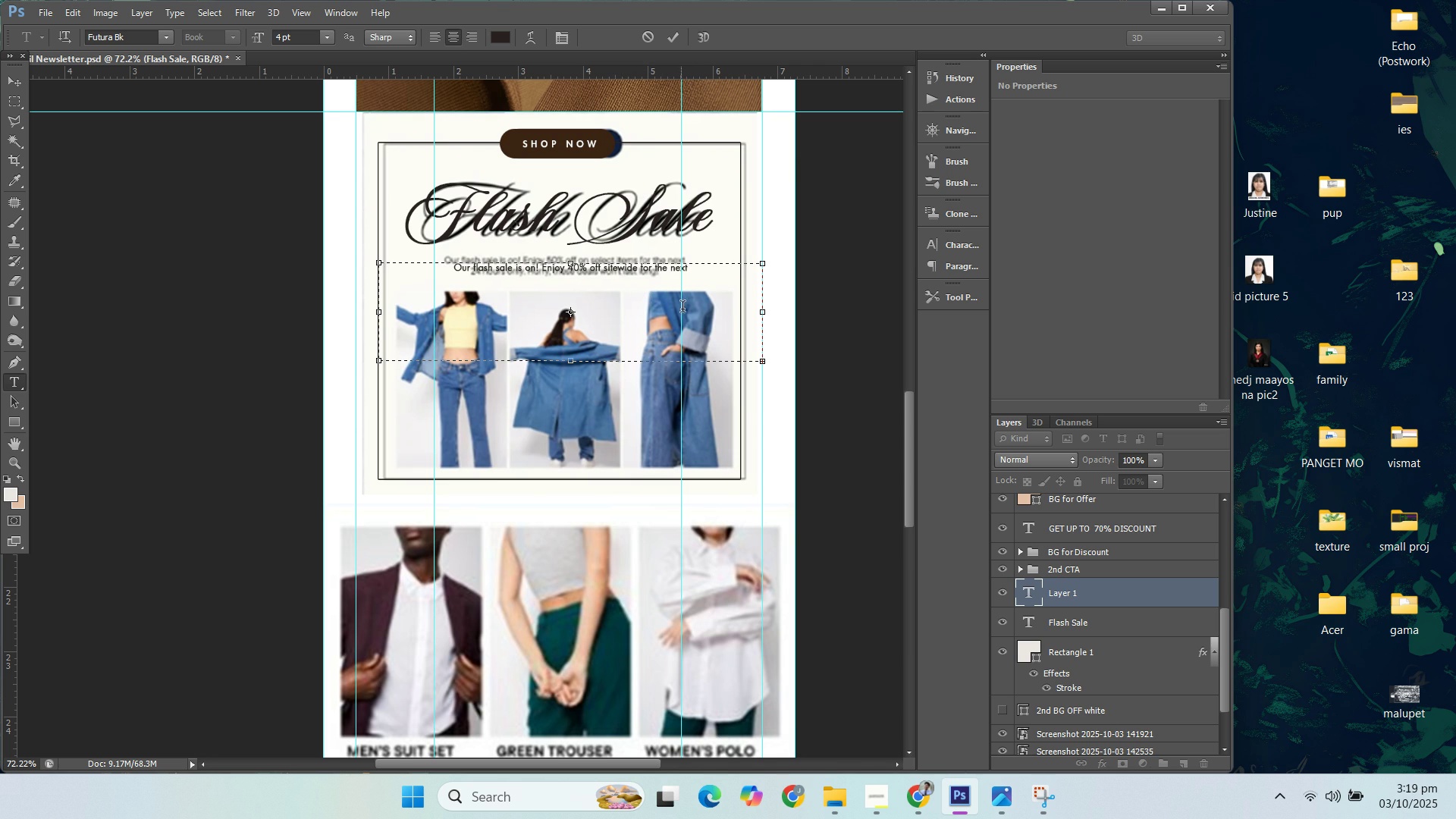 
key(Control+ControlLeft)
 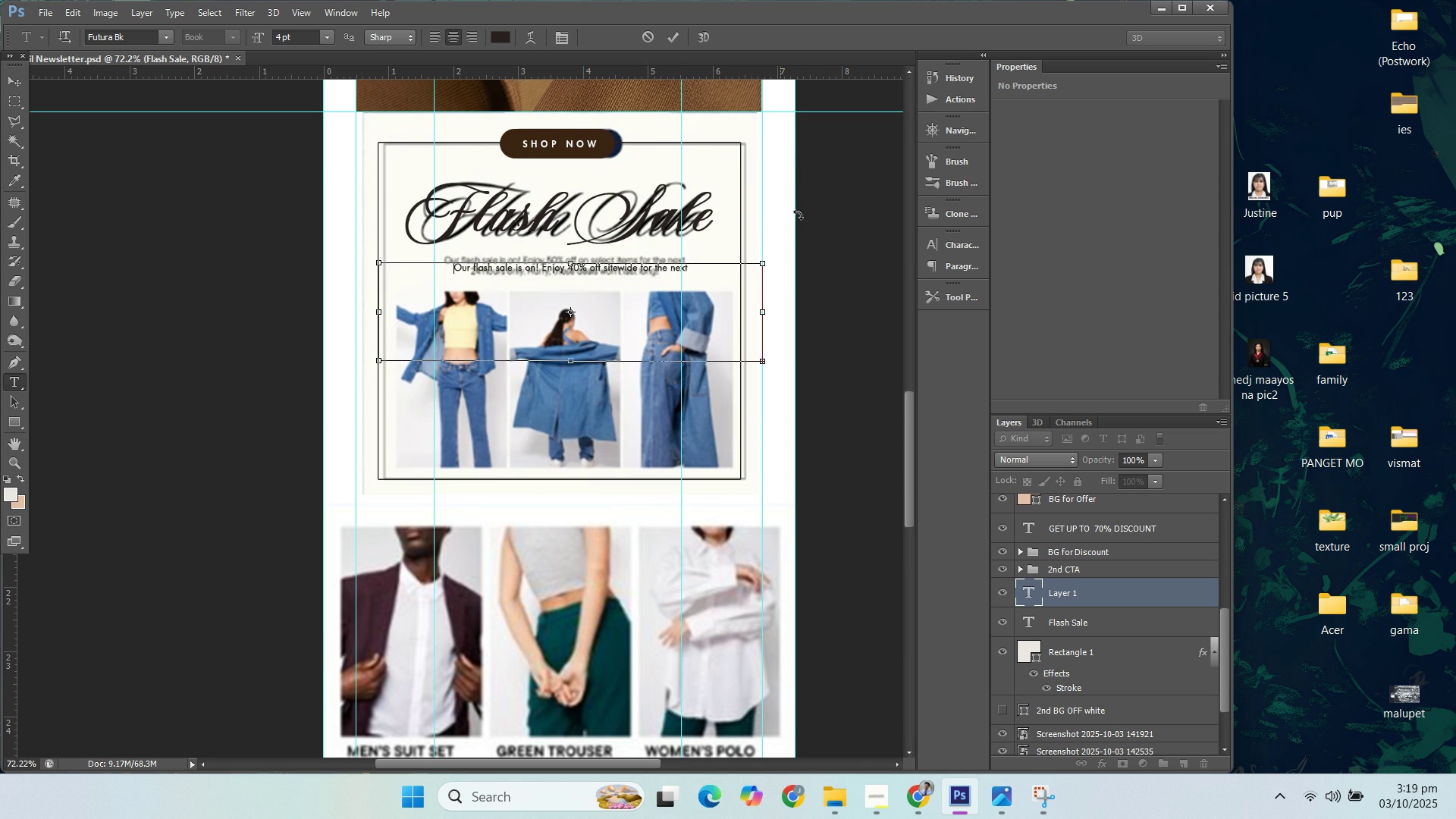 
key(Control+A)
 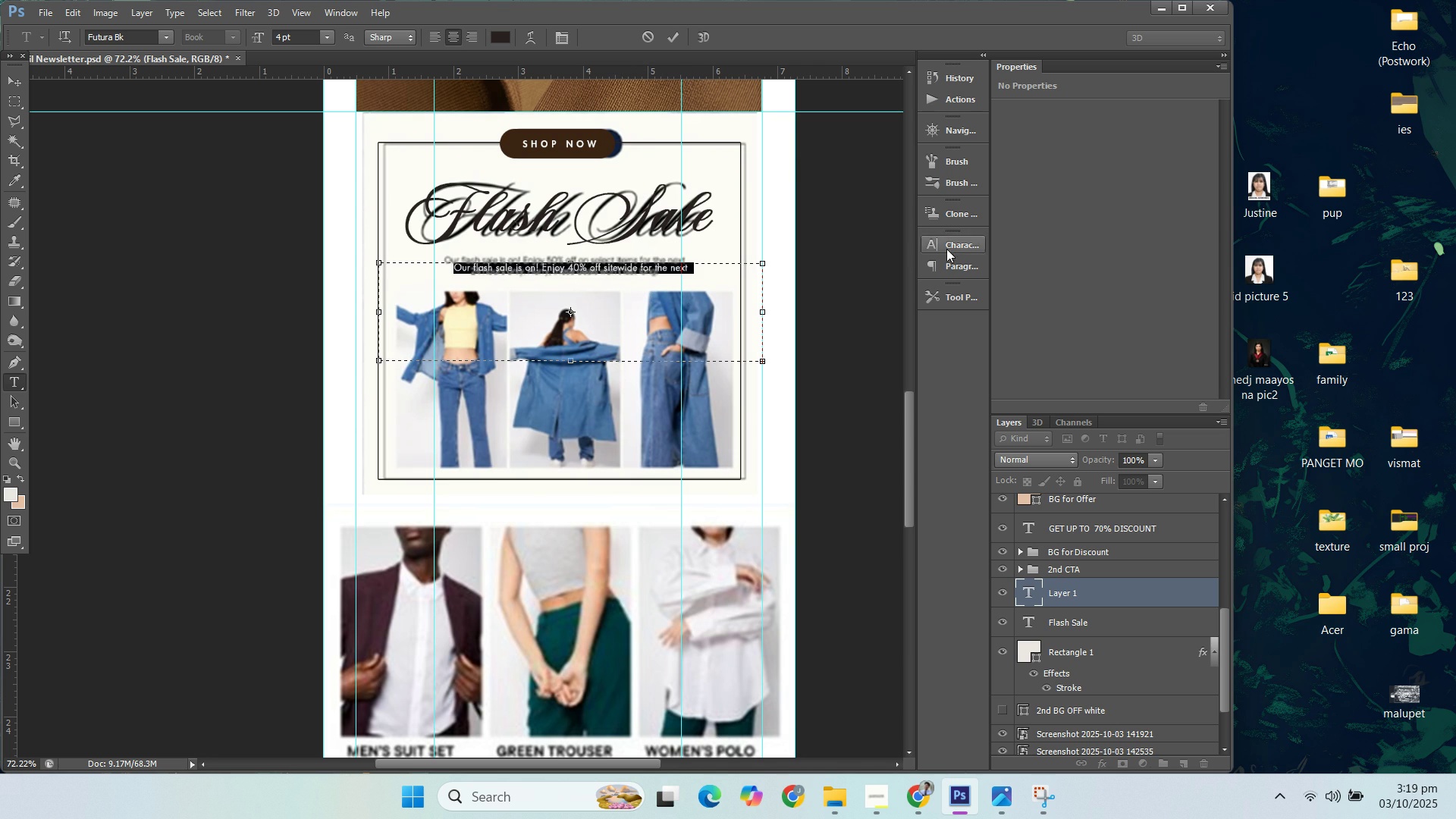 
left_click([946, 249])
 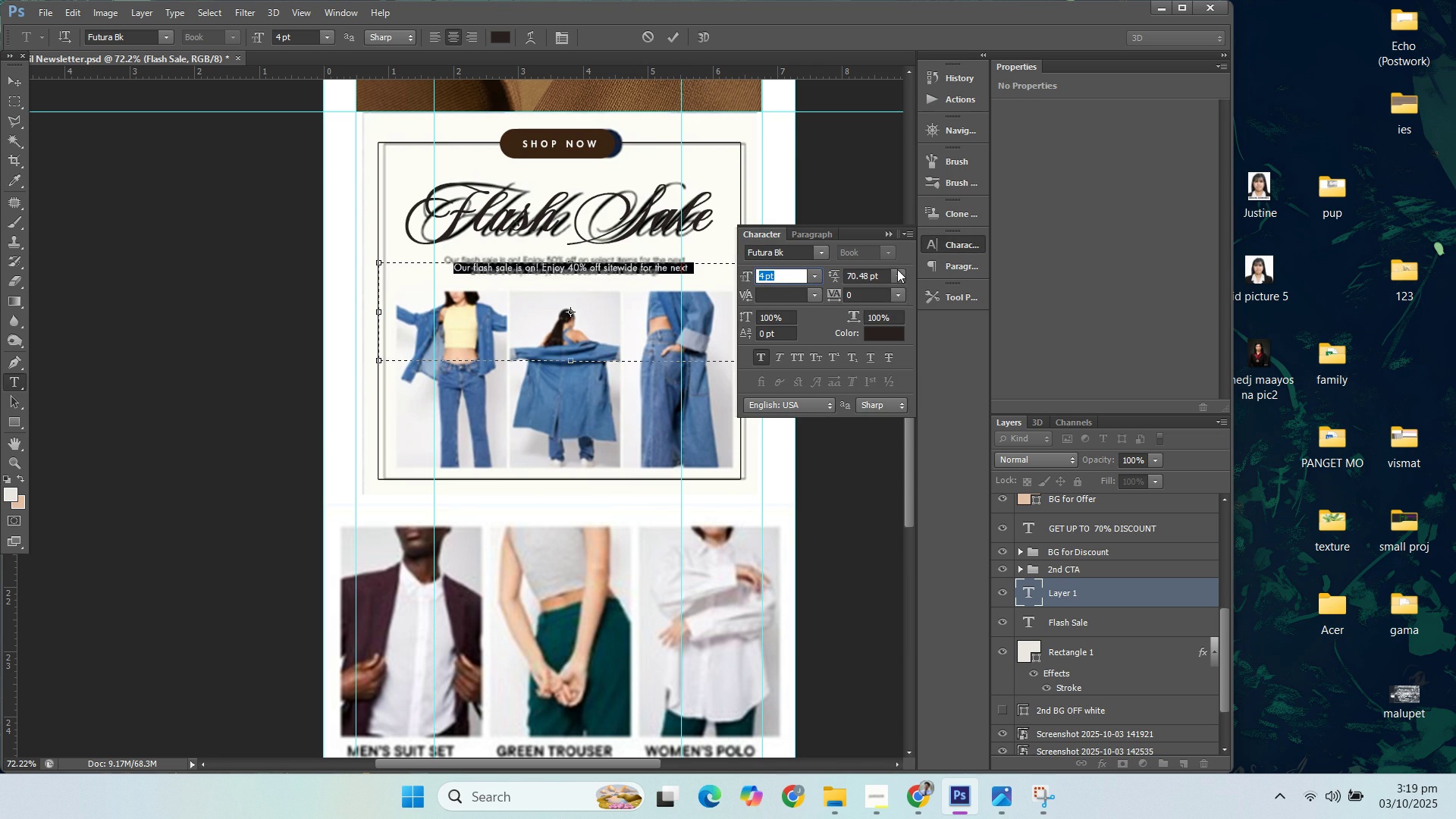 
double_click([895, 271])
 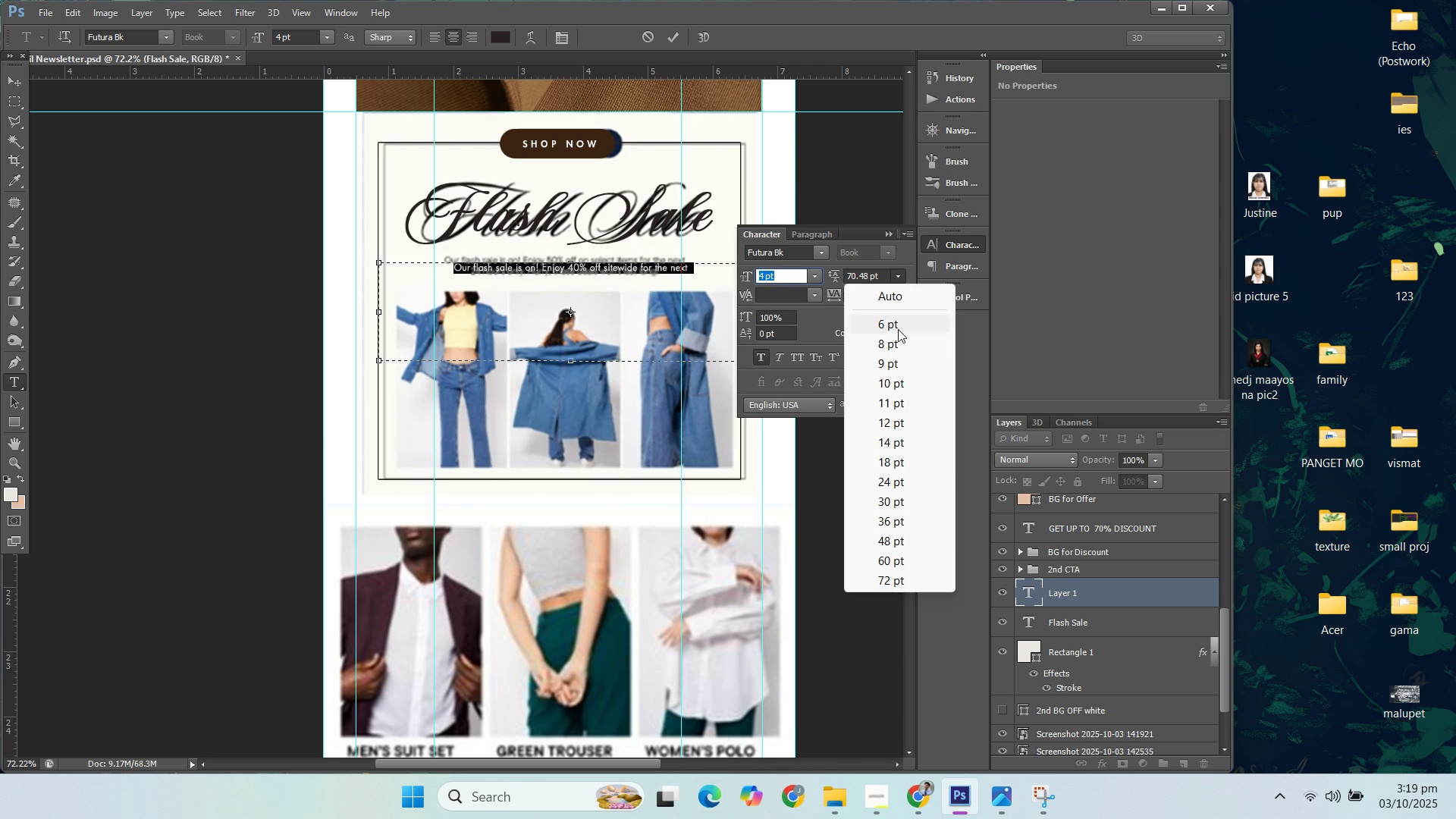 
left_click([896, 326])